 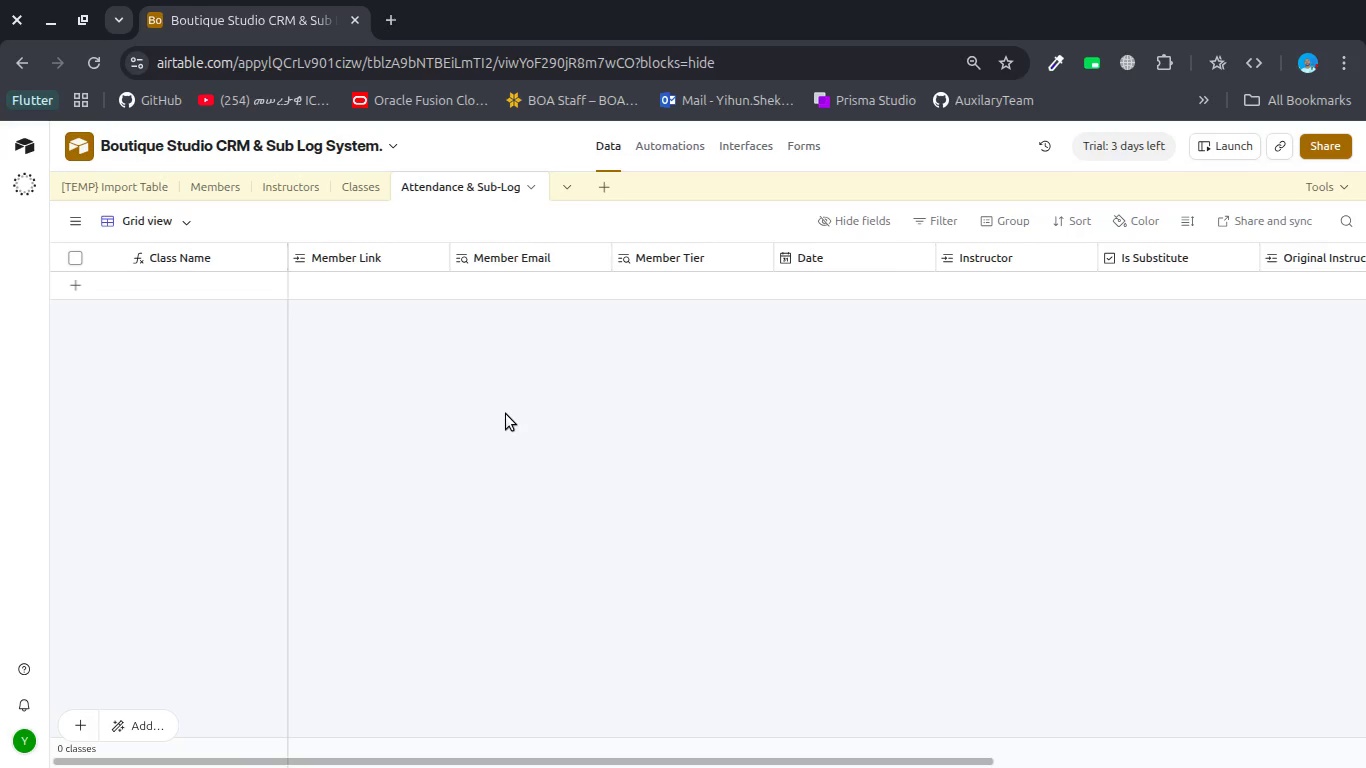 
left_click([140, 191])
 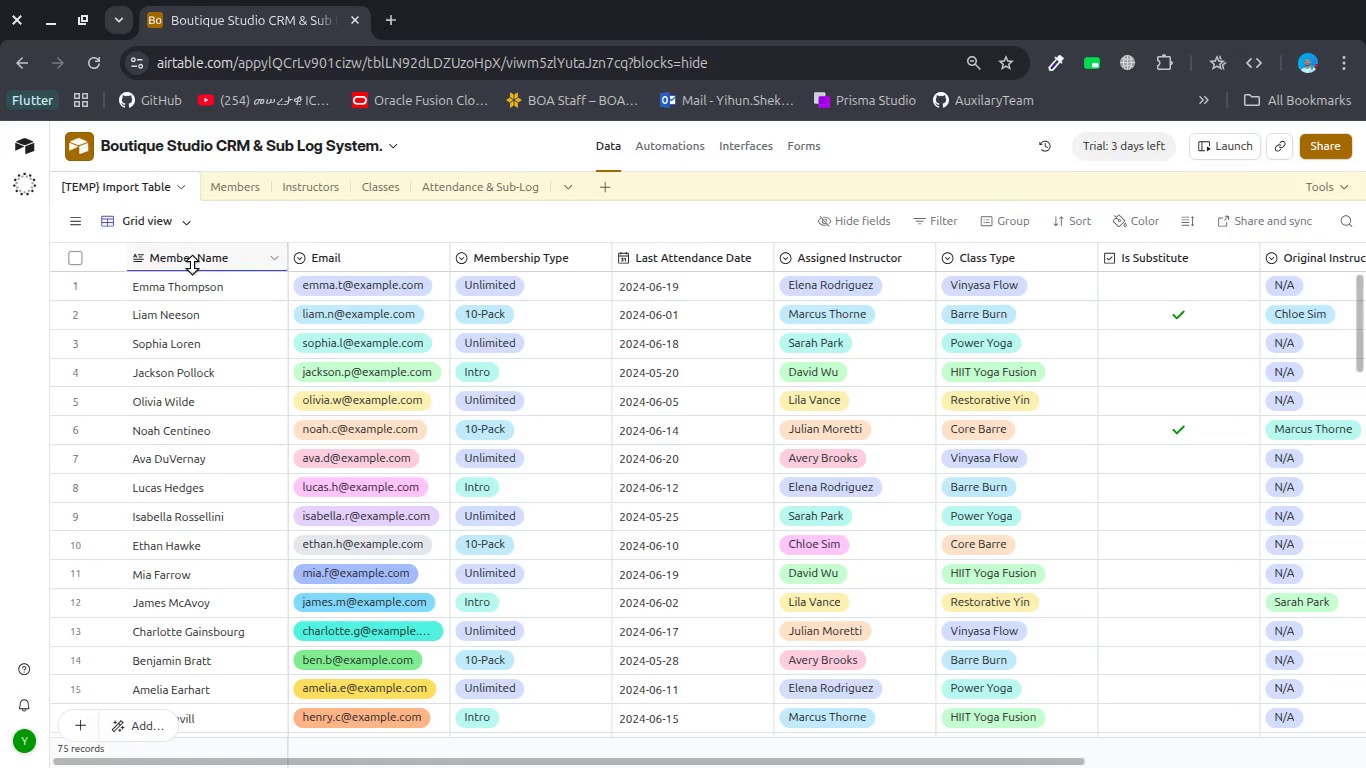 
middle_click([187, 260])
 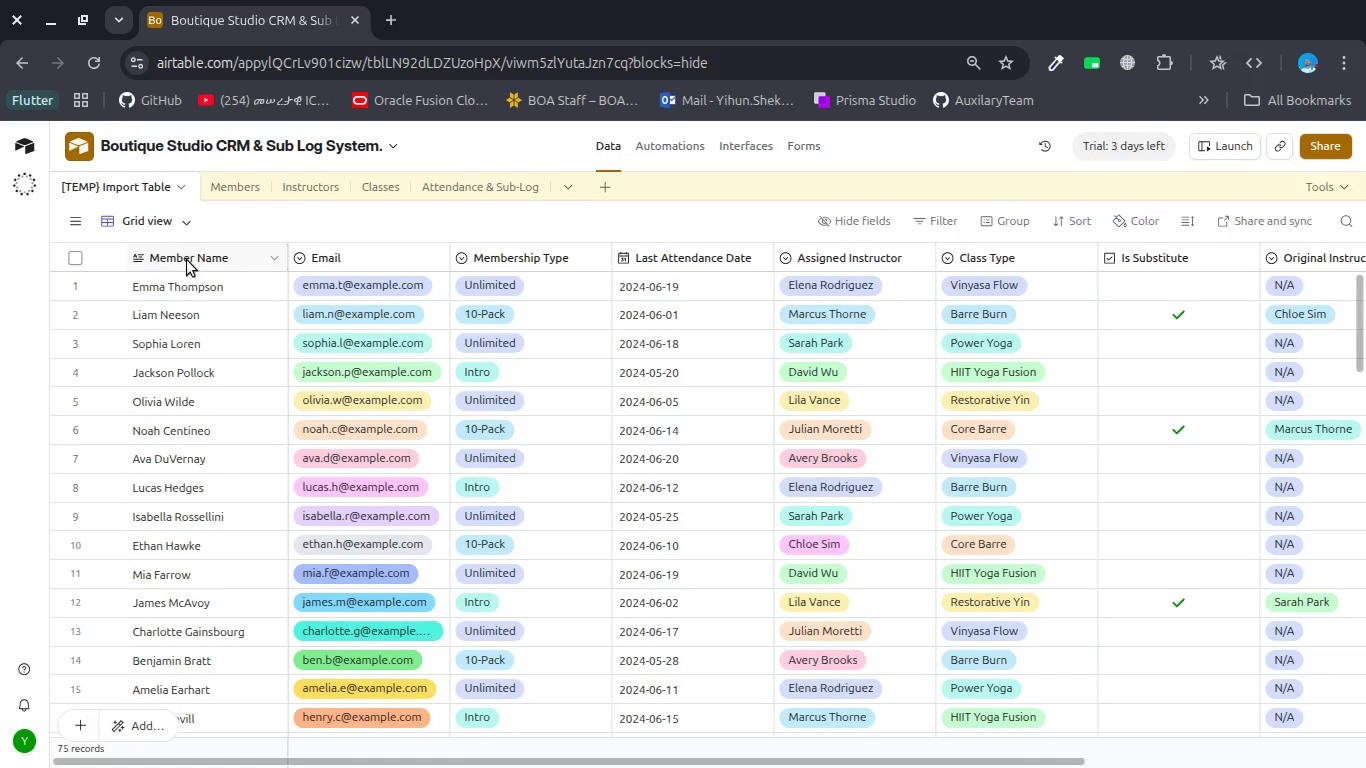 
right_click([187, 260])
 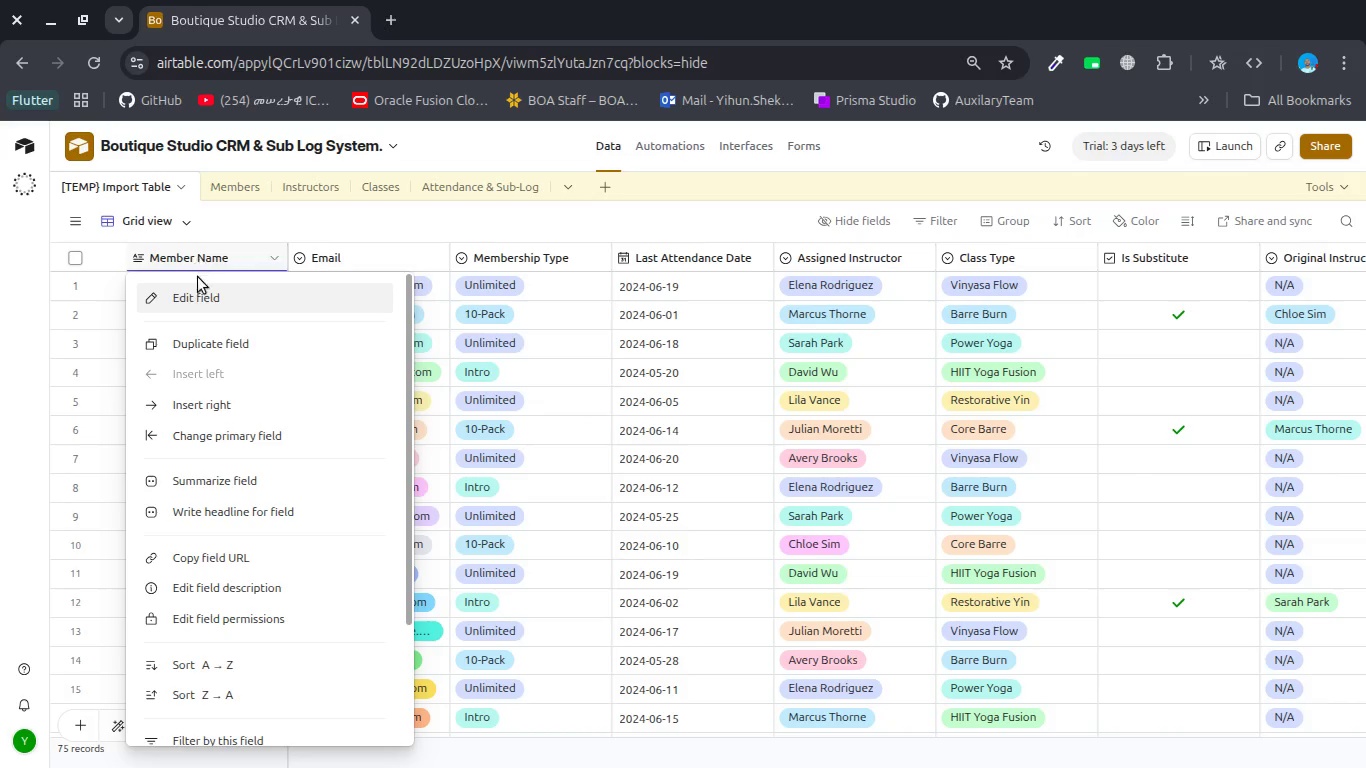 
left_click([164, 262])
 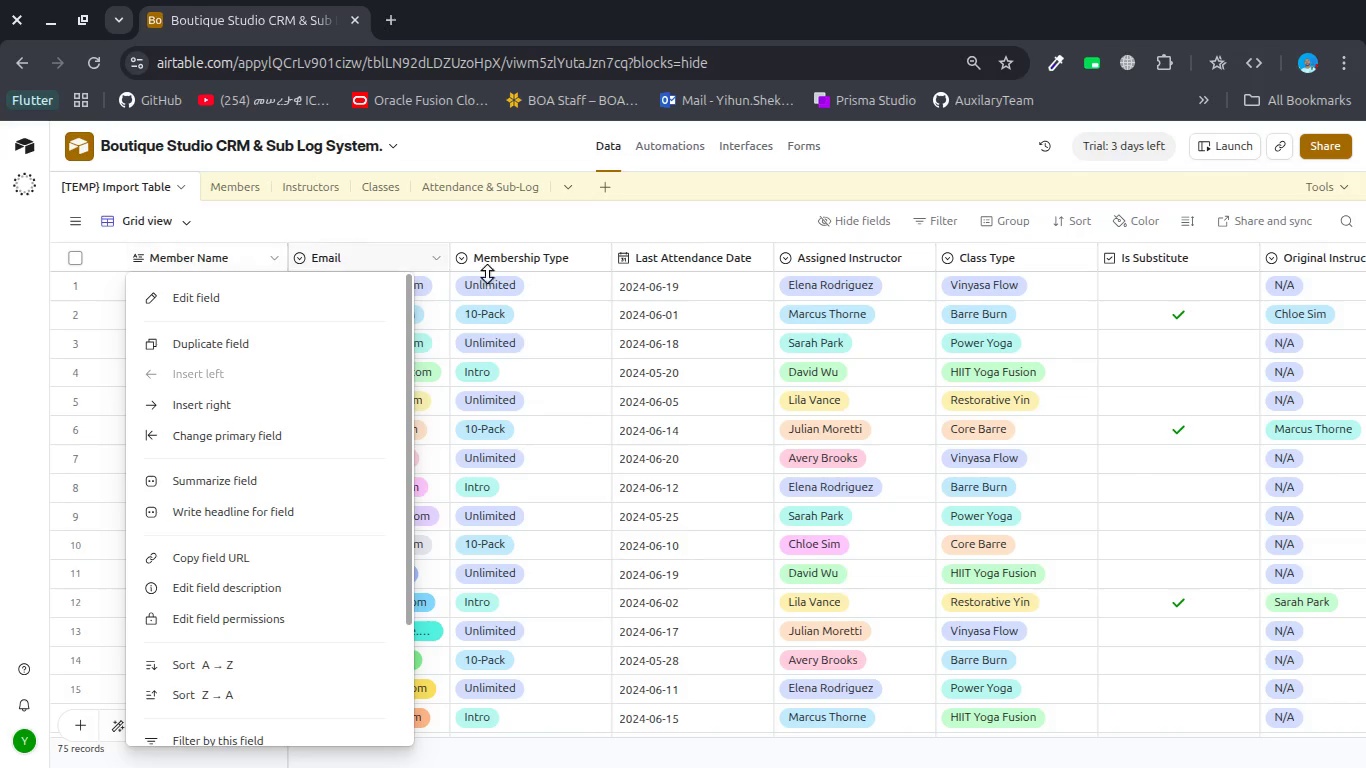 
left_click([554, 291])
 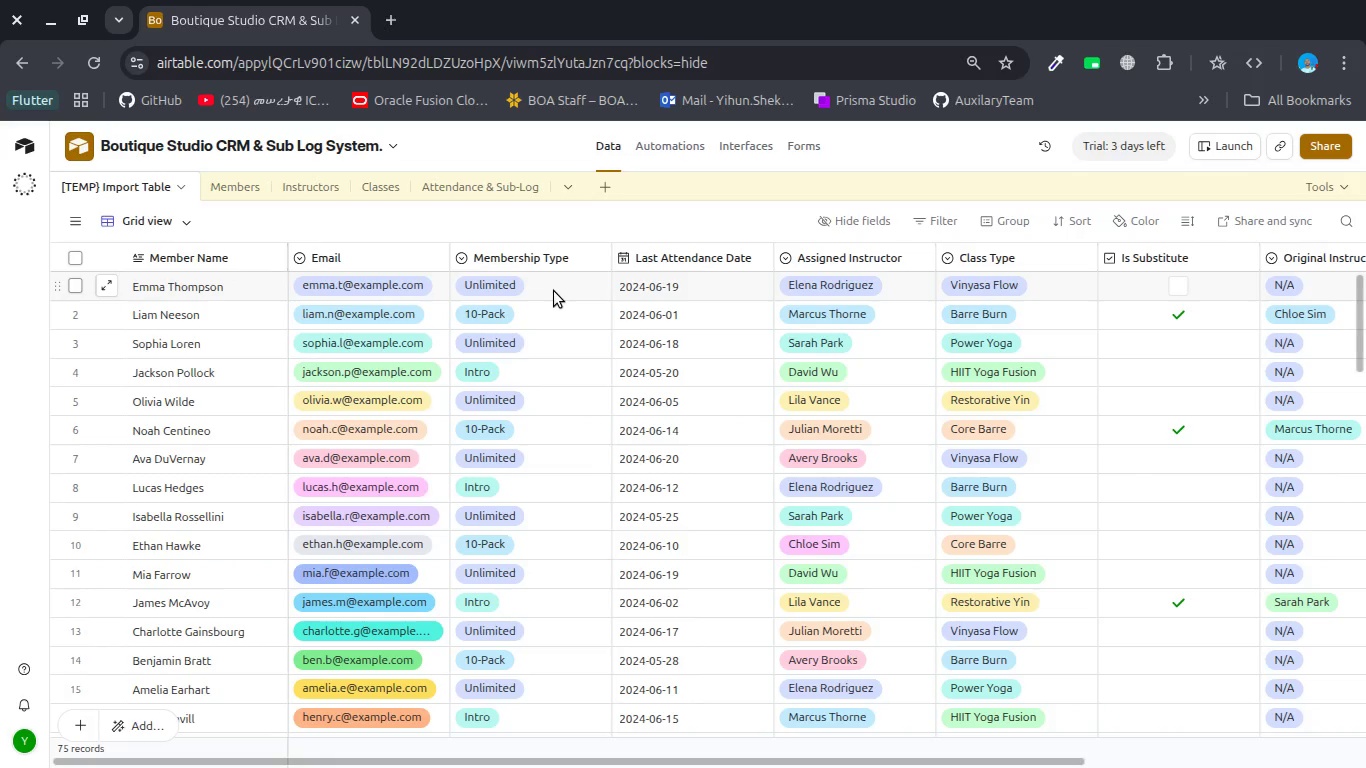 
scroll: coordinate [554, 291], scroll_direction: up, amount: 21.0
 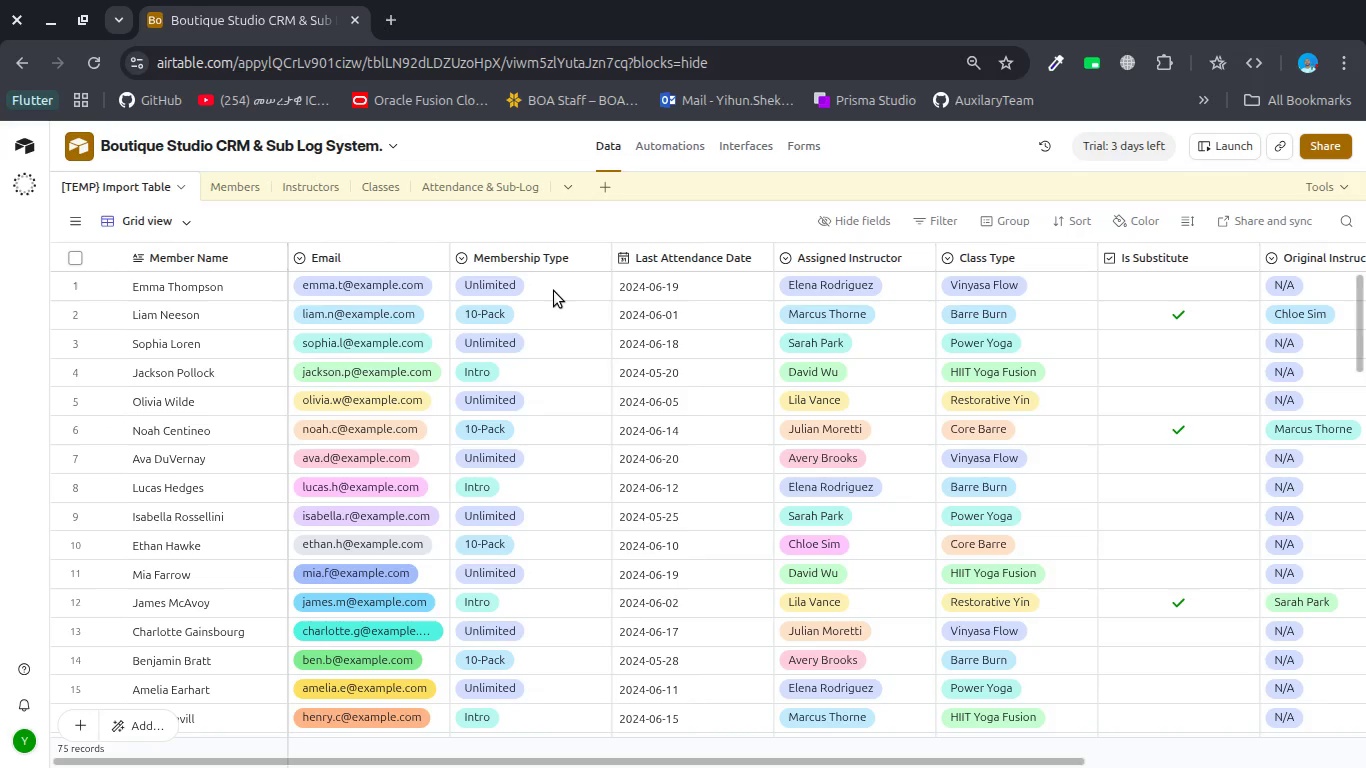 